 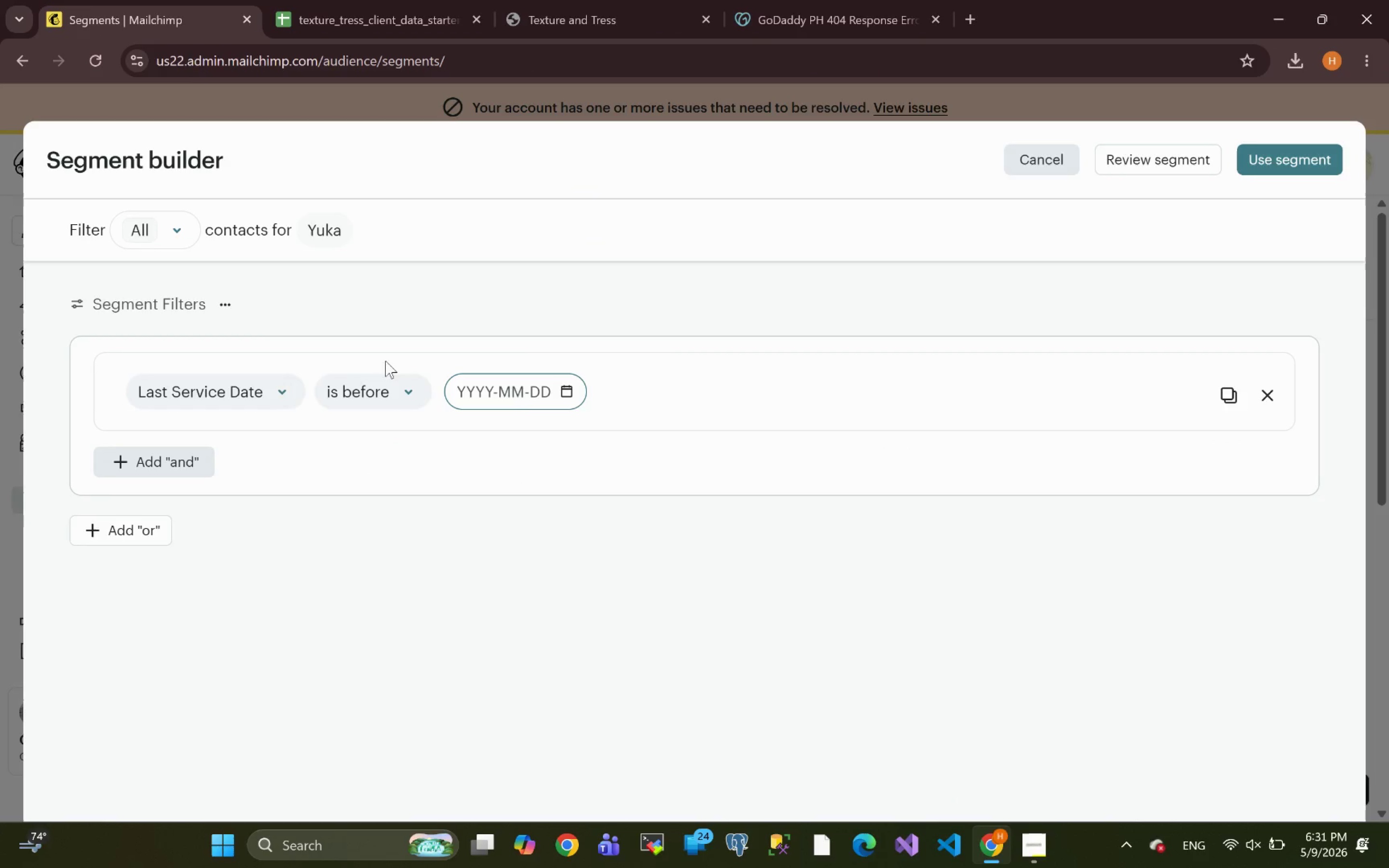 
left_click([340, 23])
 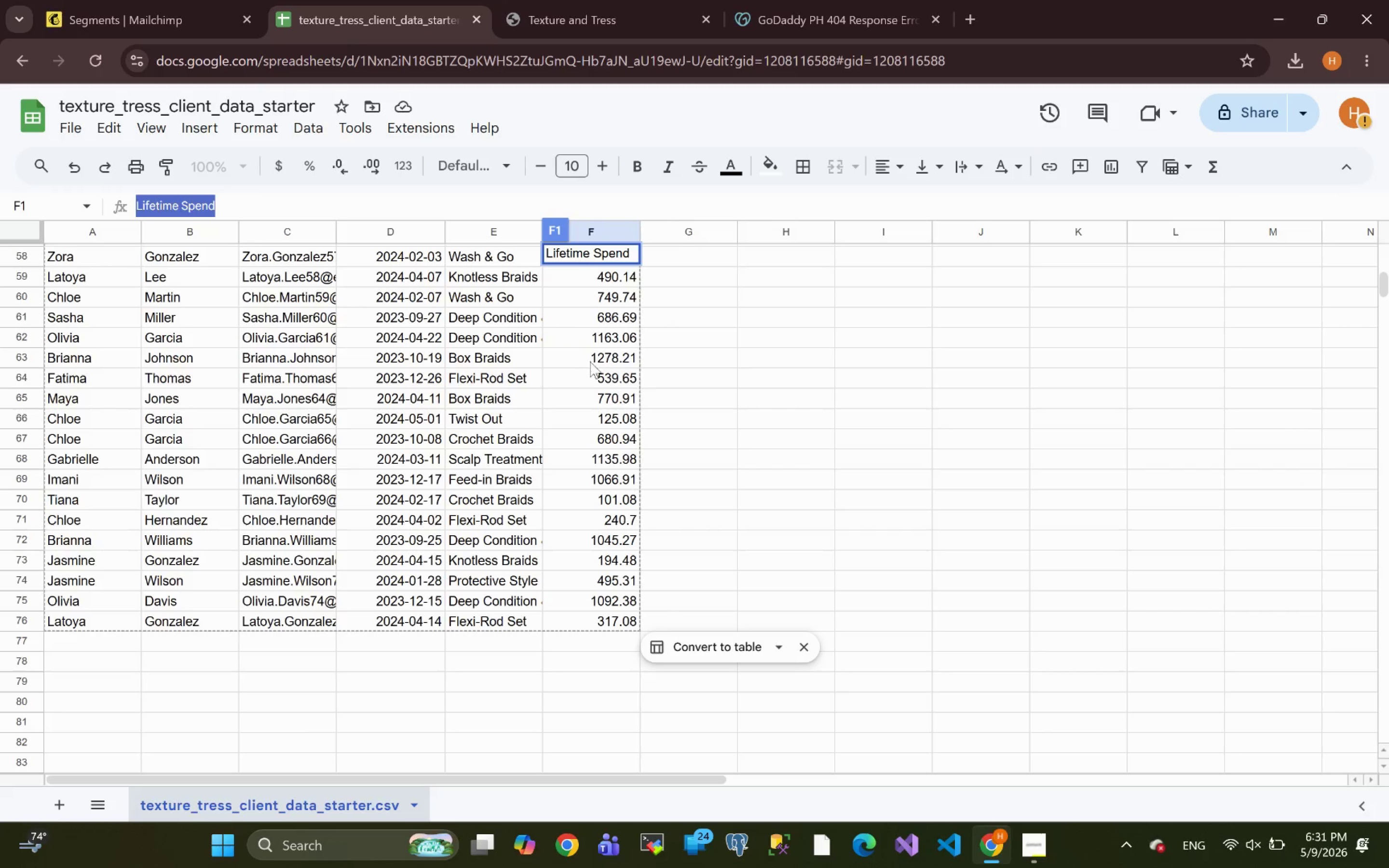 
left_click([599, 305])
 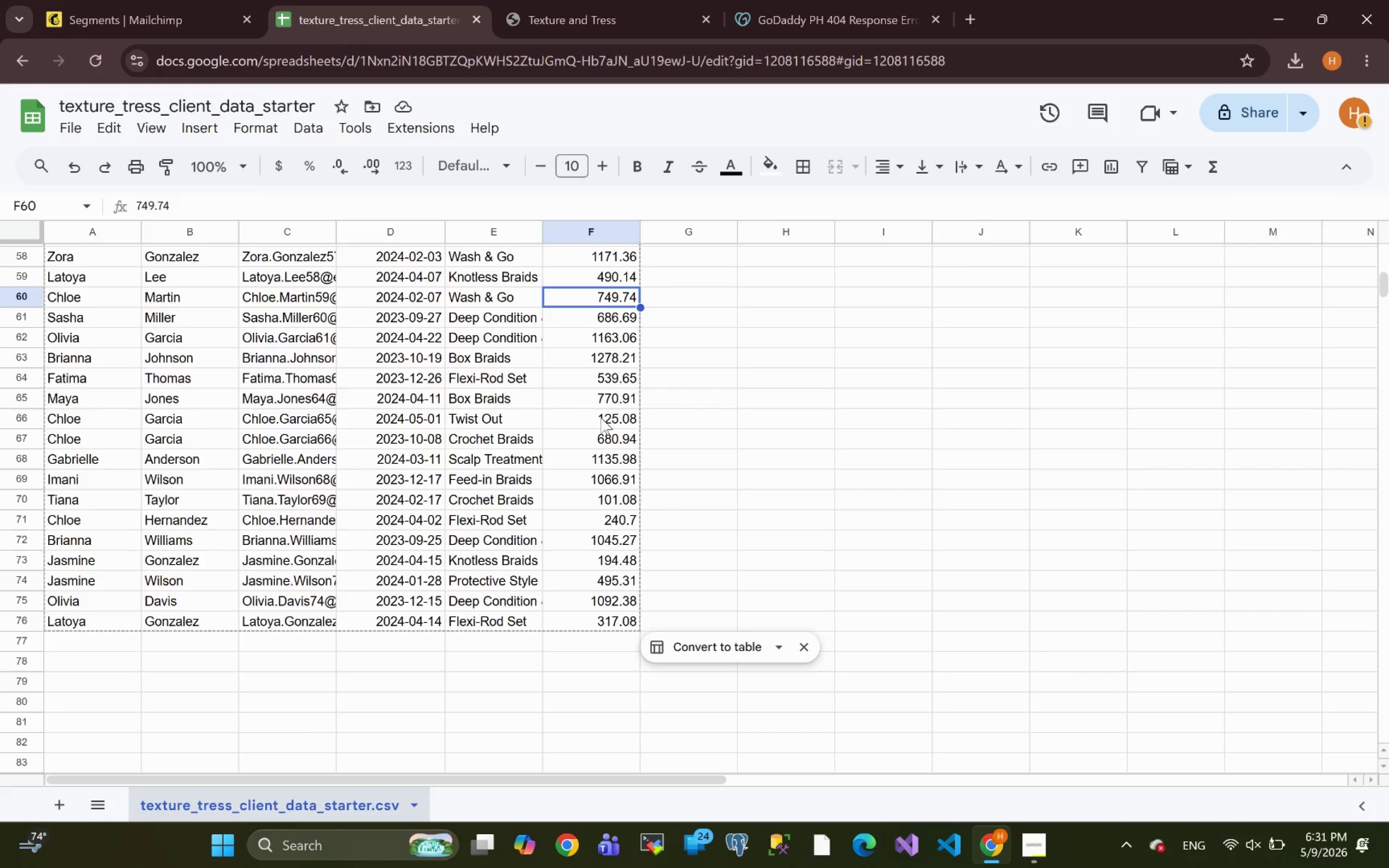 
left_click([457, 262])
 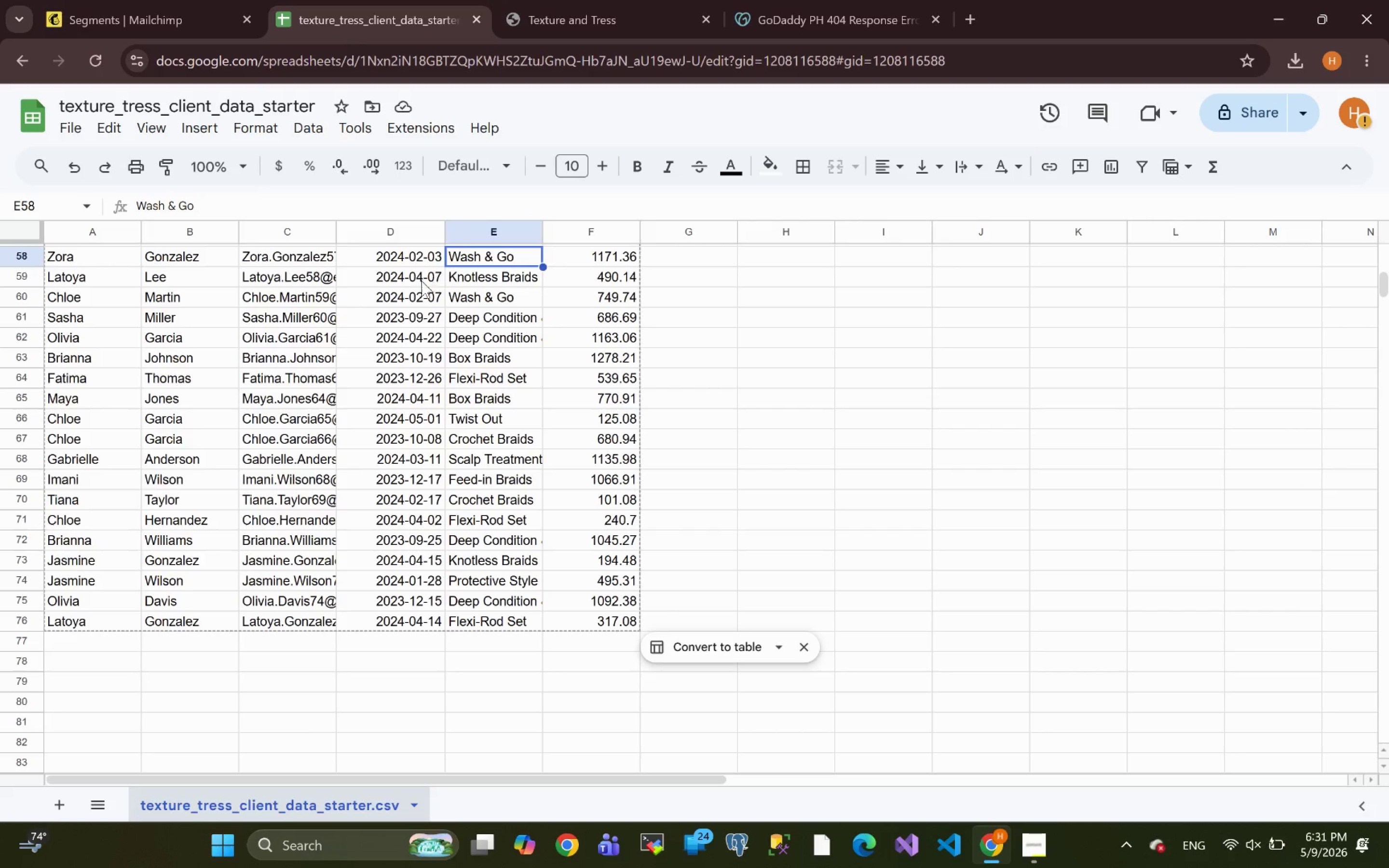 
left_click([416, 283])
 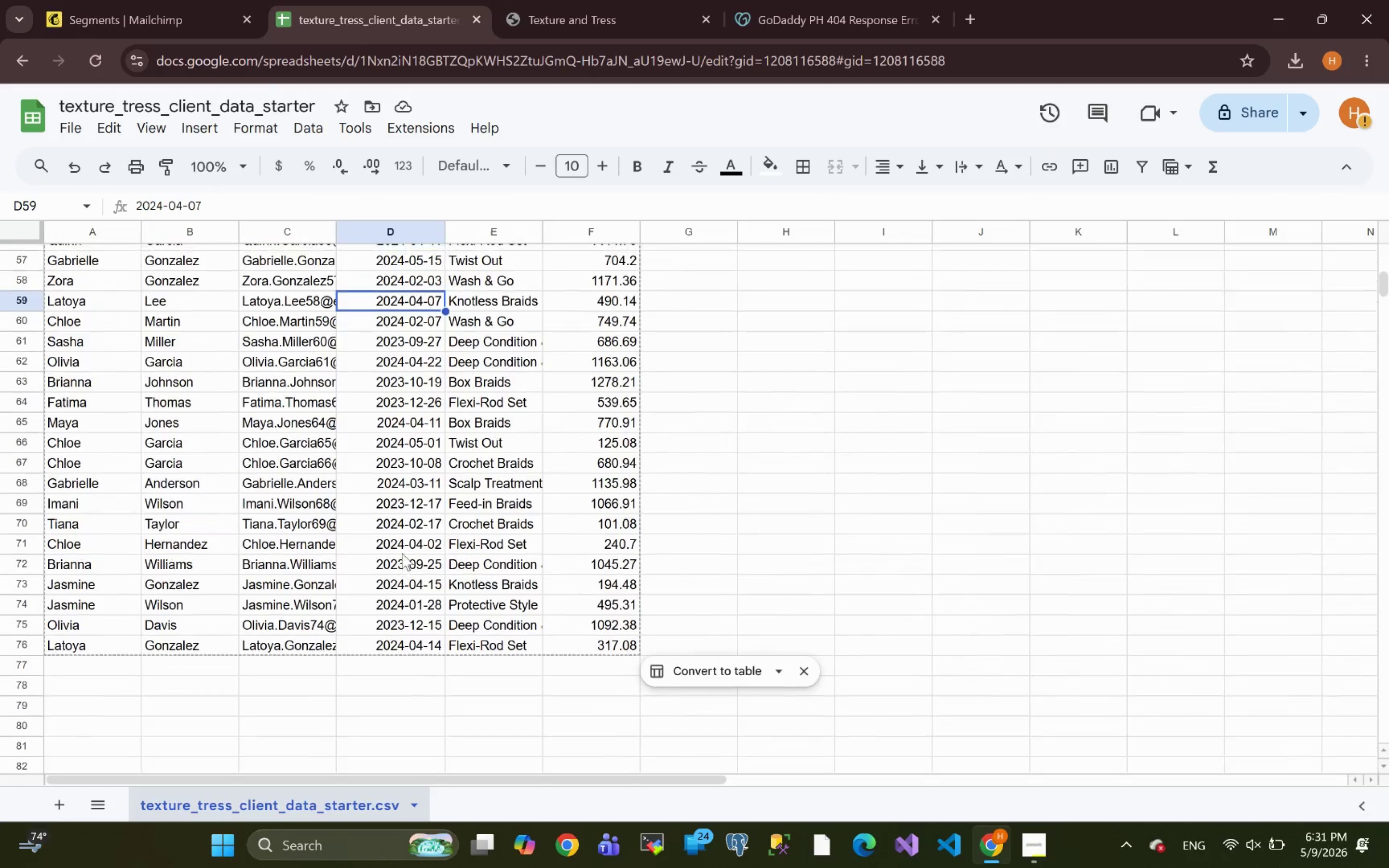 
left_click([148, 29])
 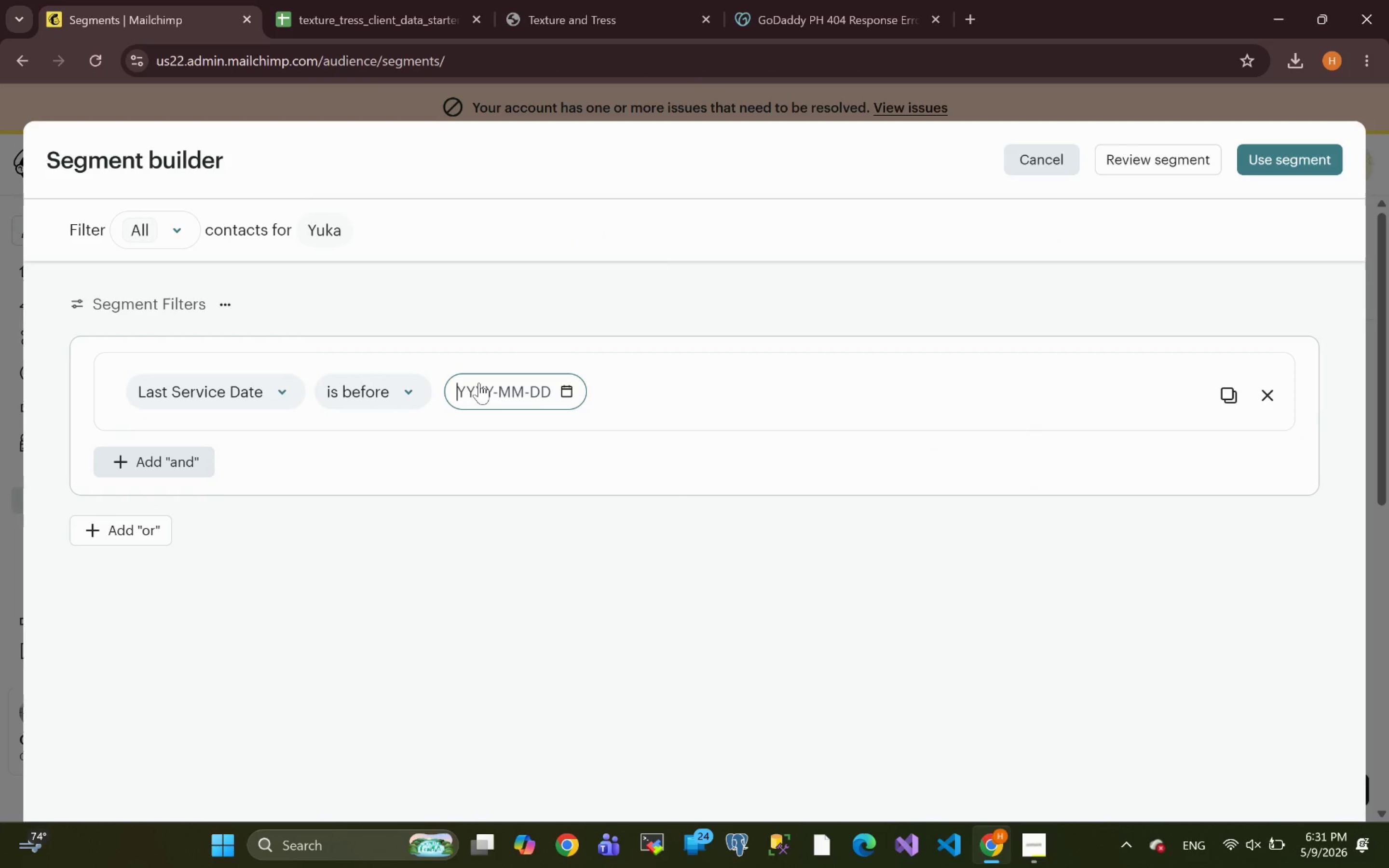 
left_click([479, 383])
 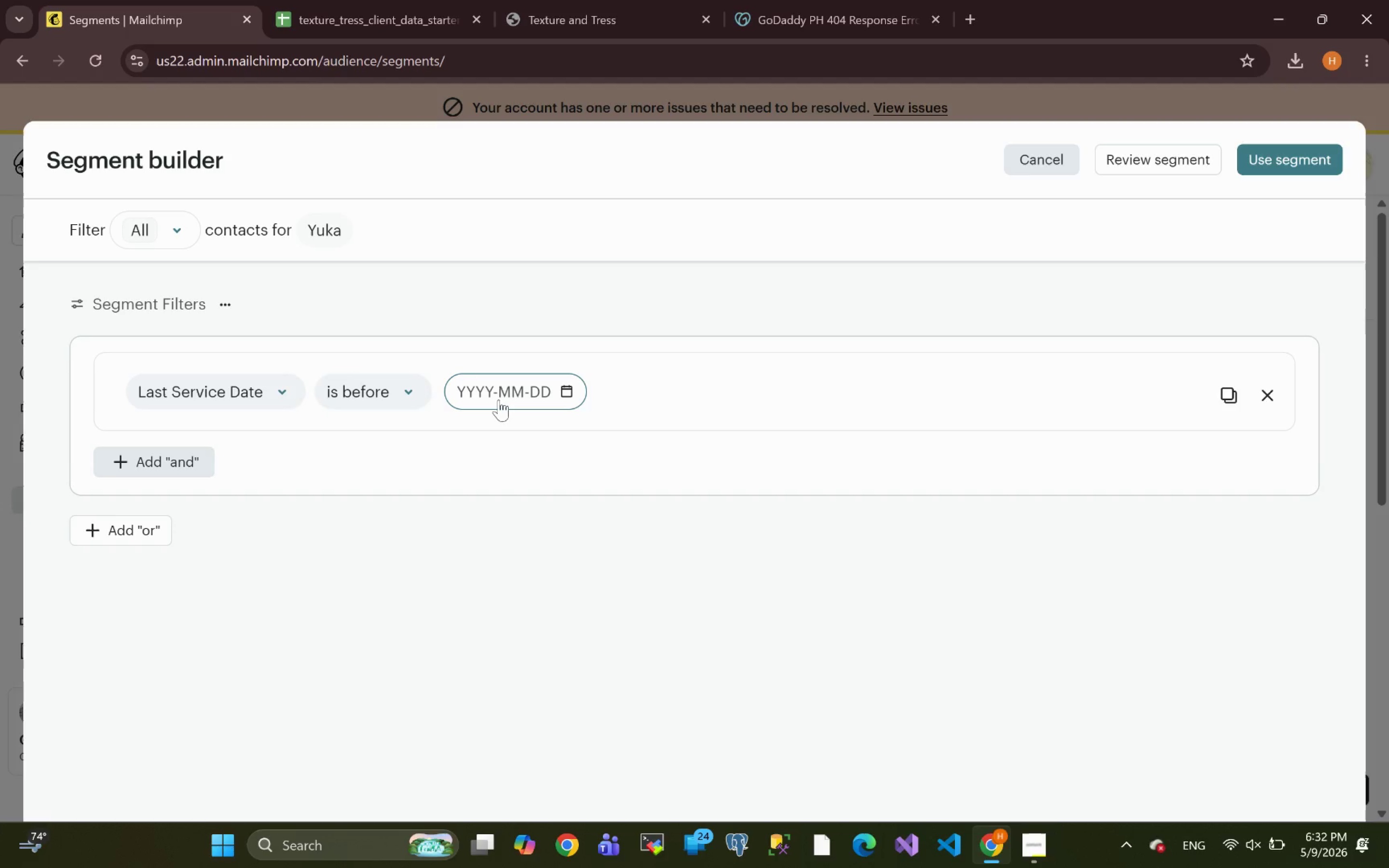 
wait(5.5)
 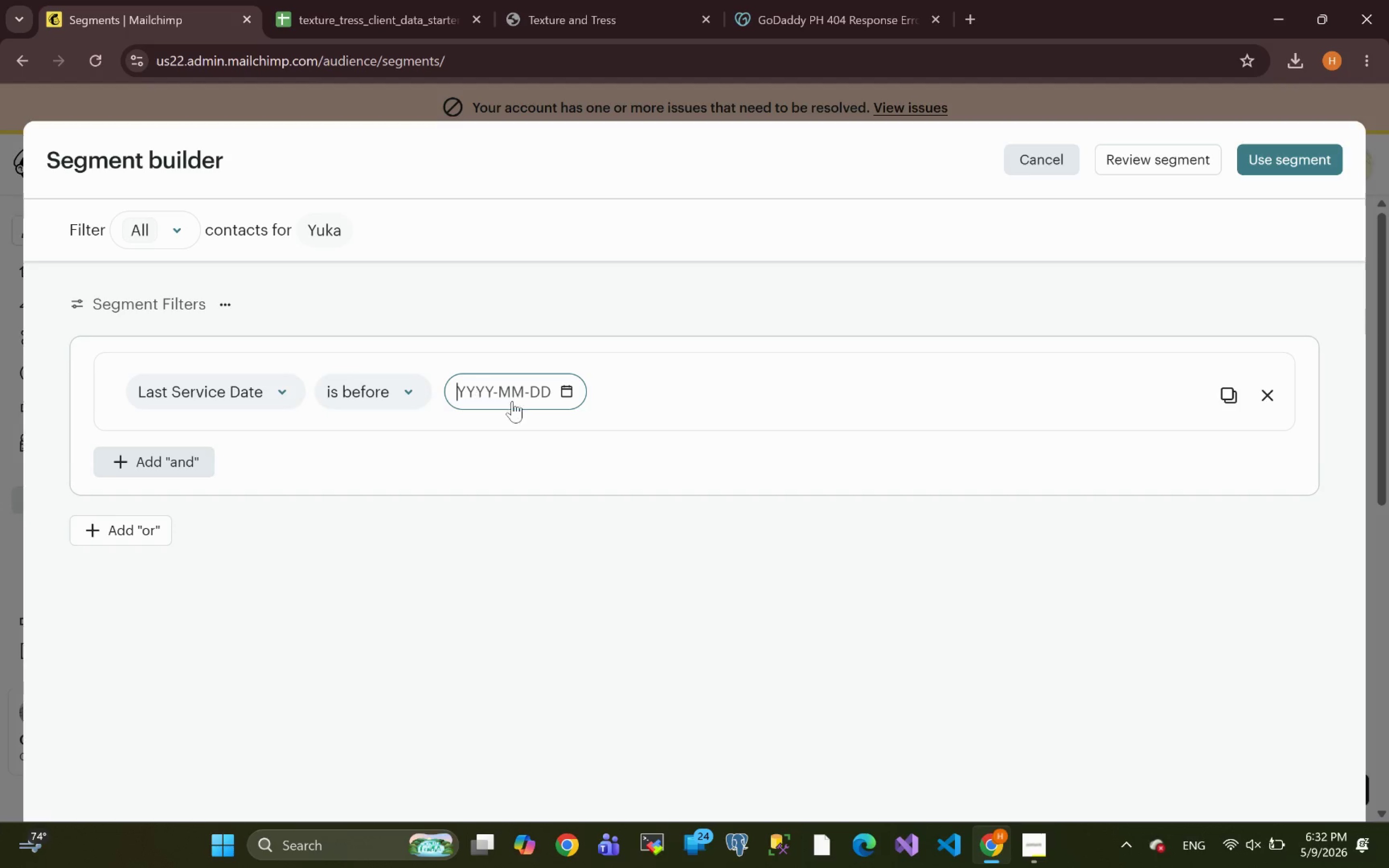 
type(2023-)
 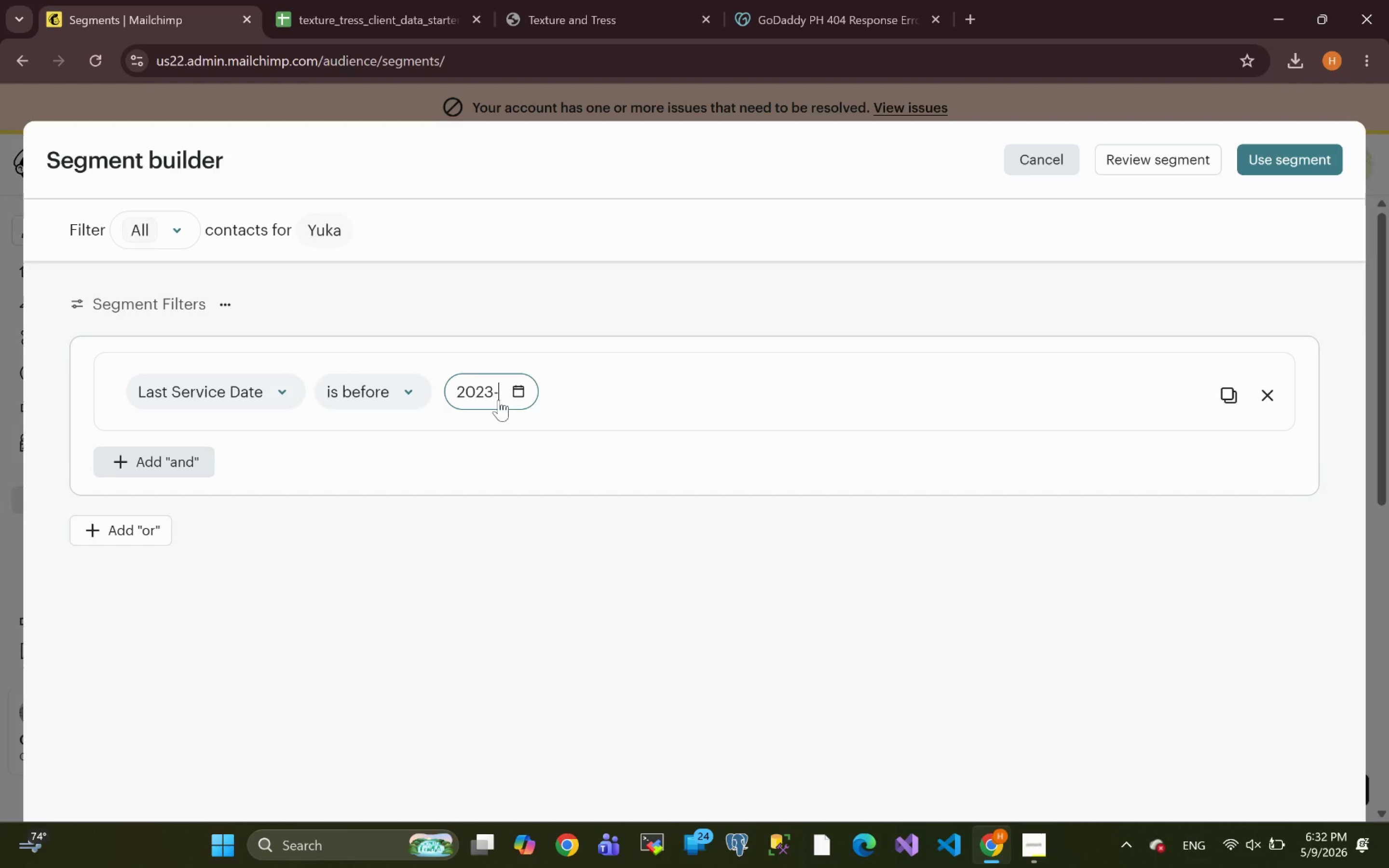 
wait(9.39)
 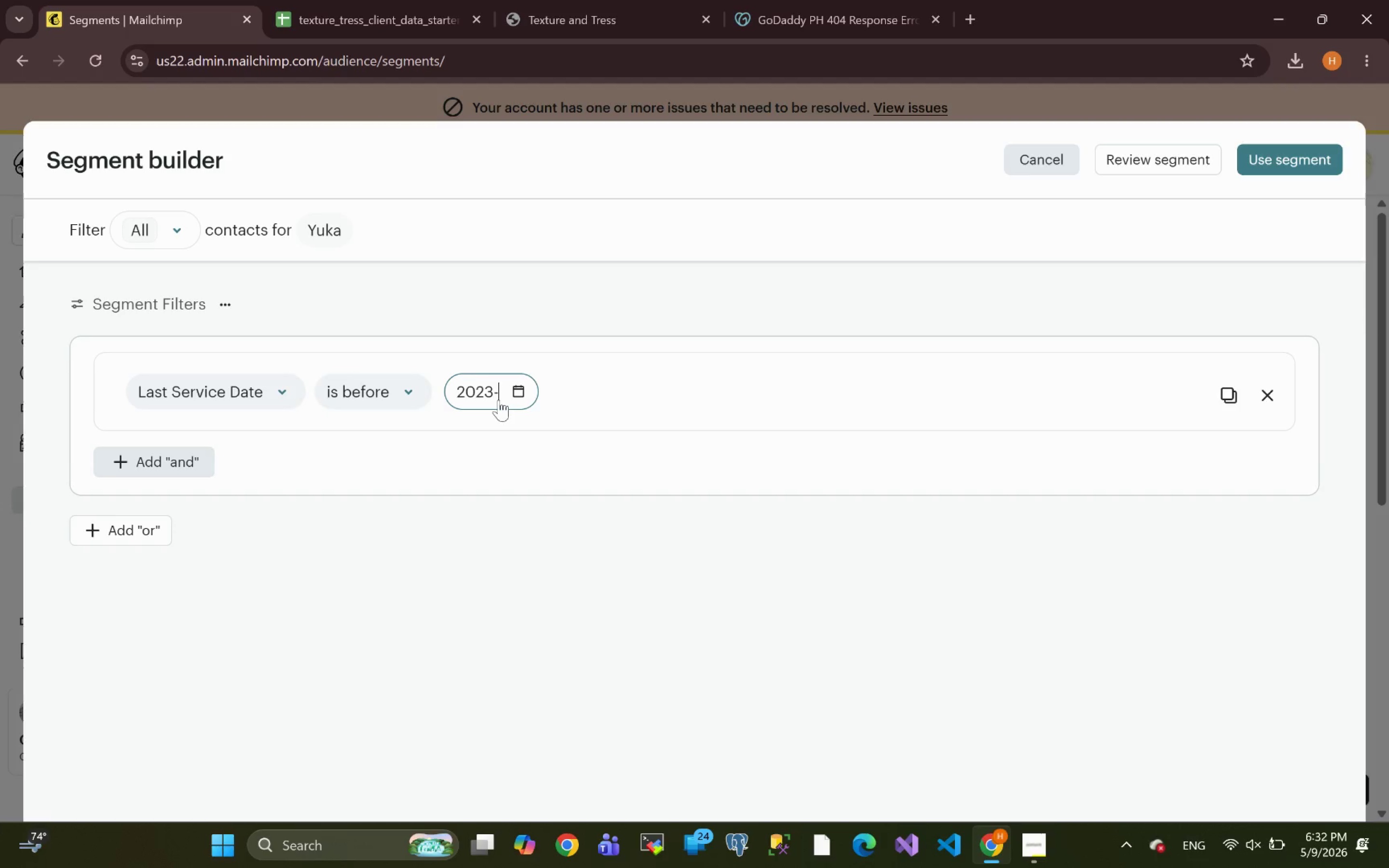 
type(010)
key(Backspace)
type(-01)
 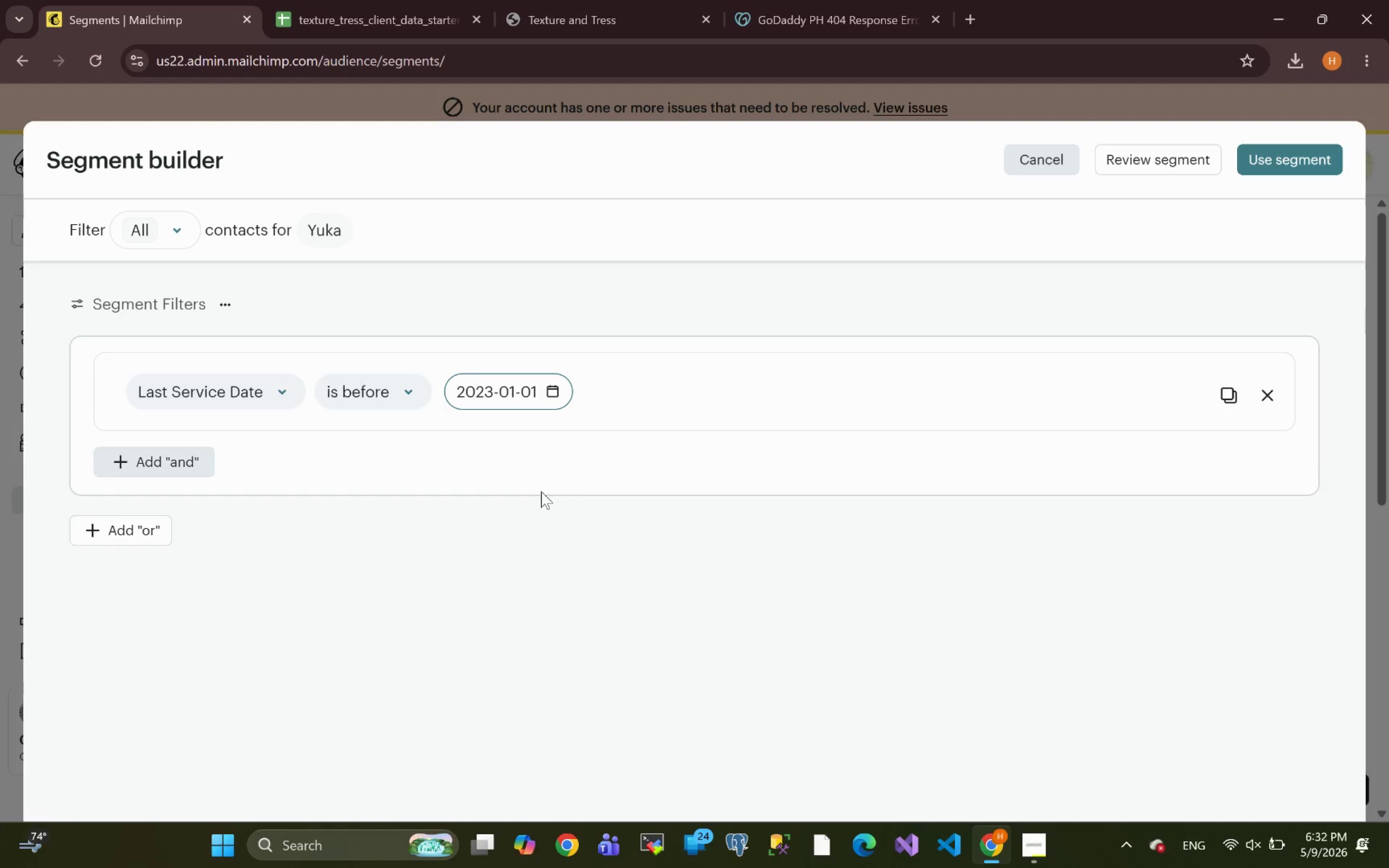 
left_click([489, 471])
 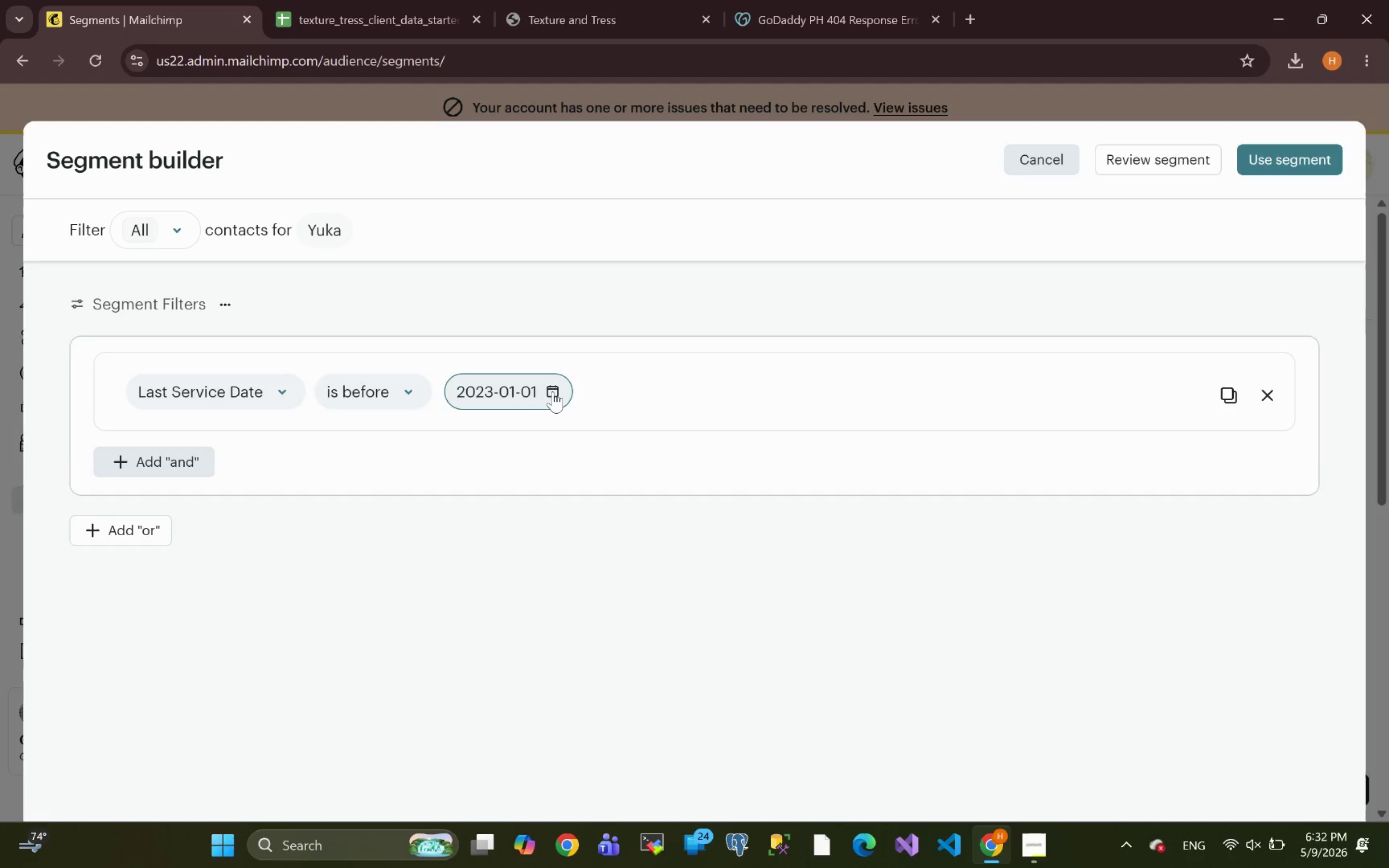 
left_click([554, 392])
 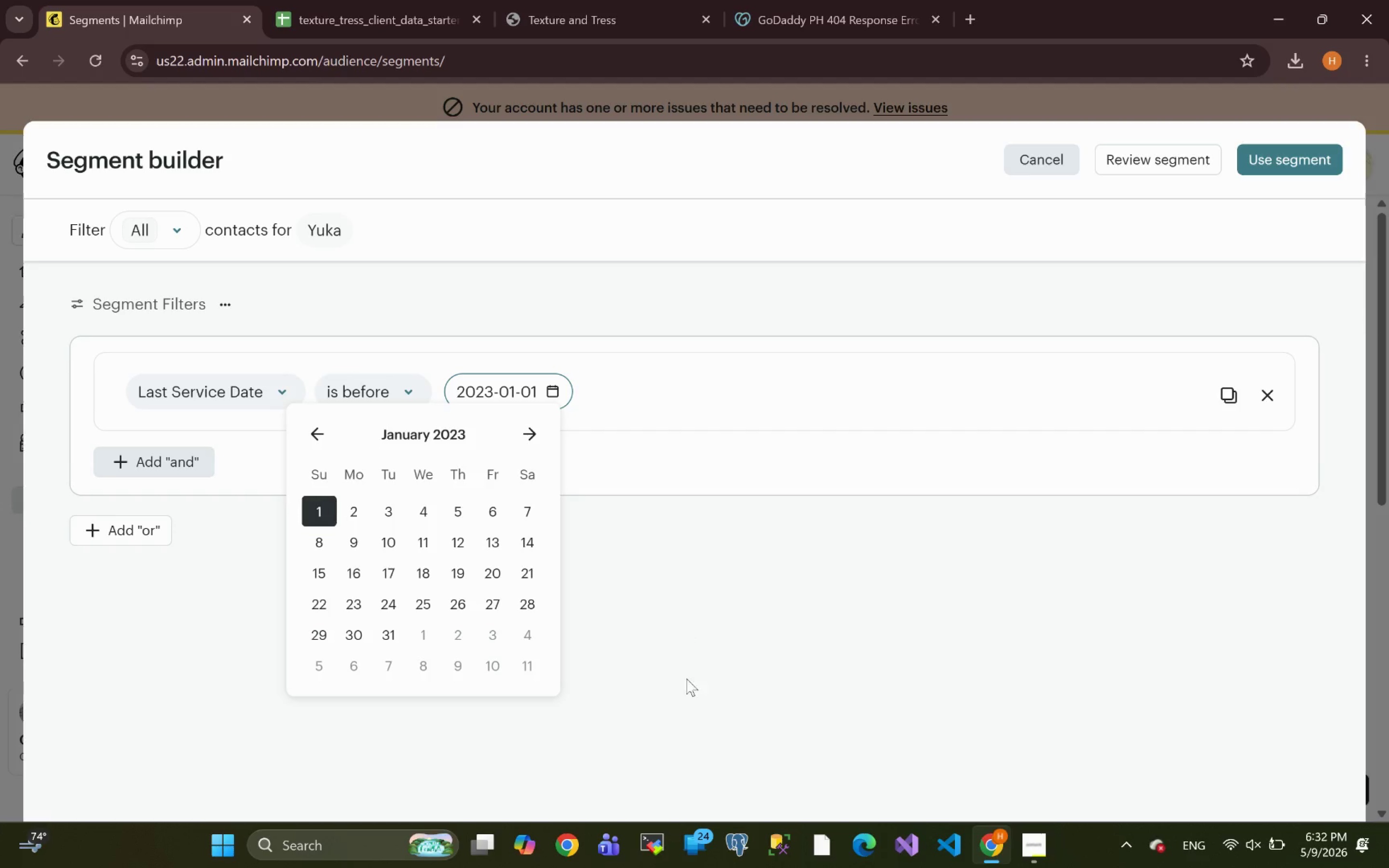 
left_click([196, 645])
 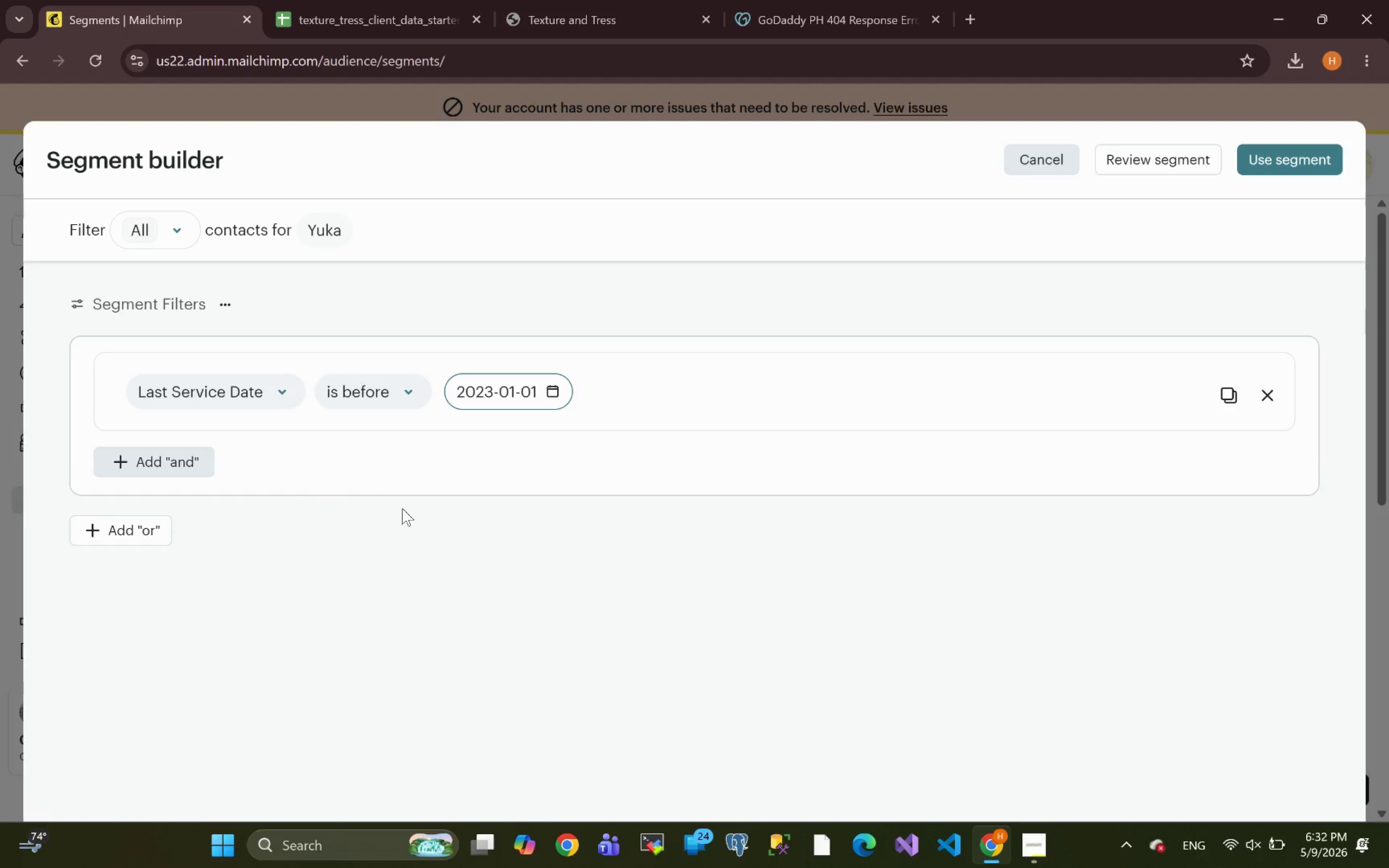 
wait(5.27)
 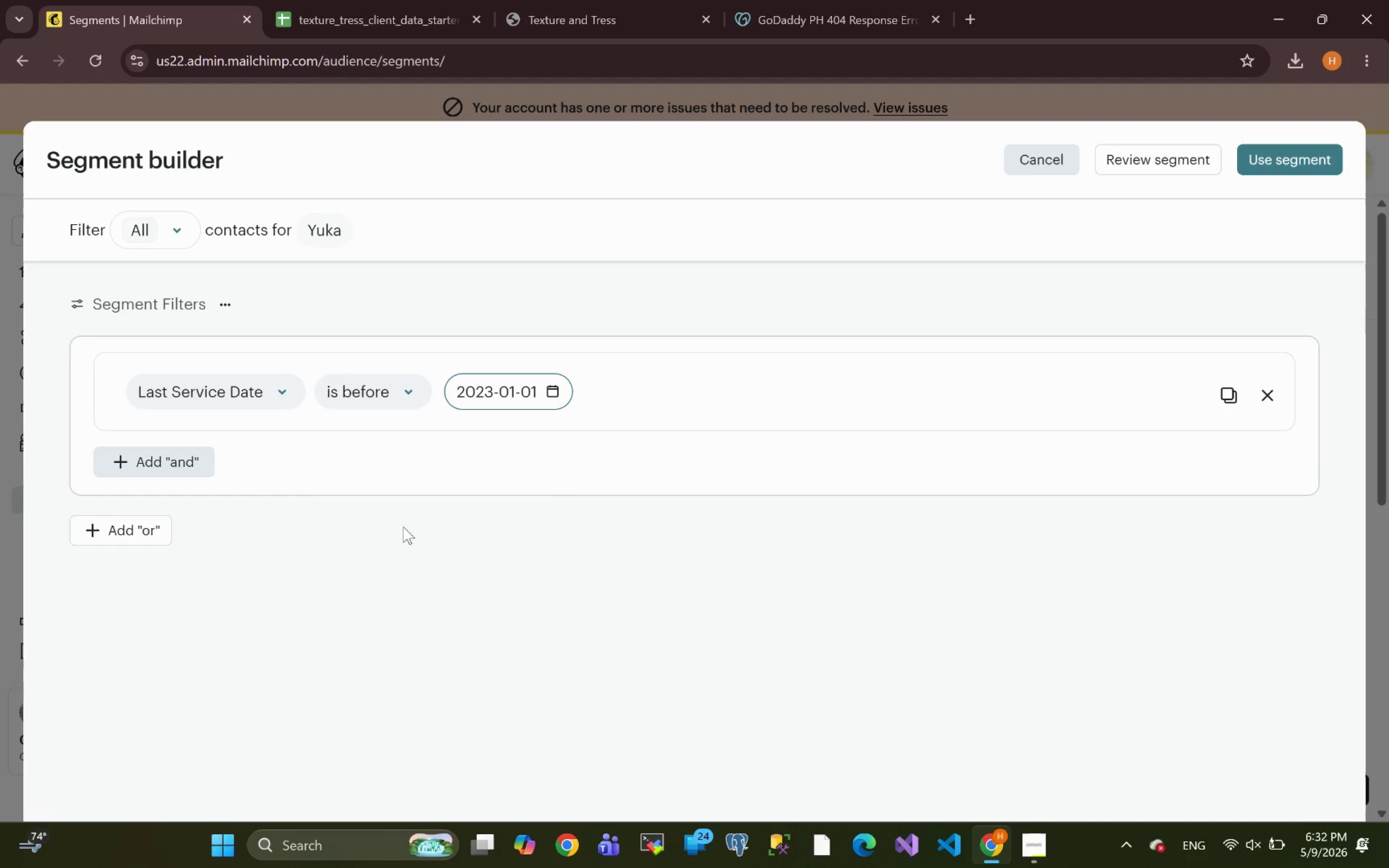 
left_click([381, 17])
 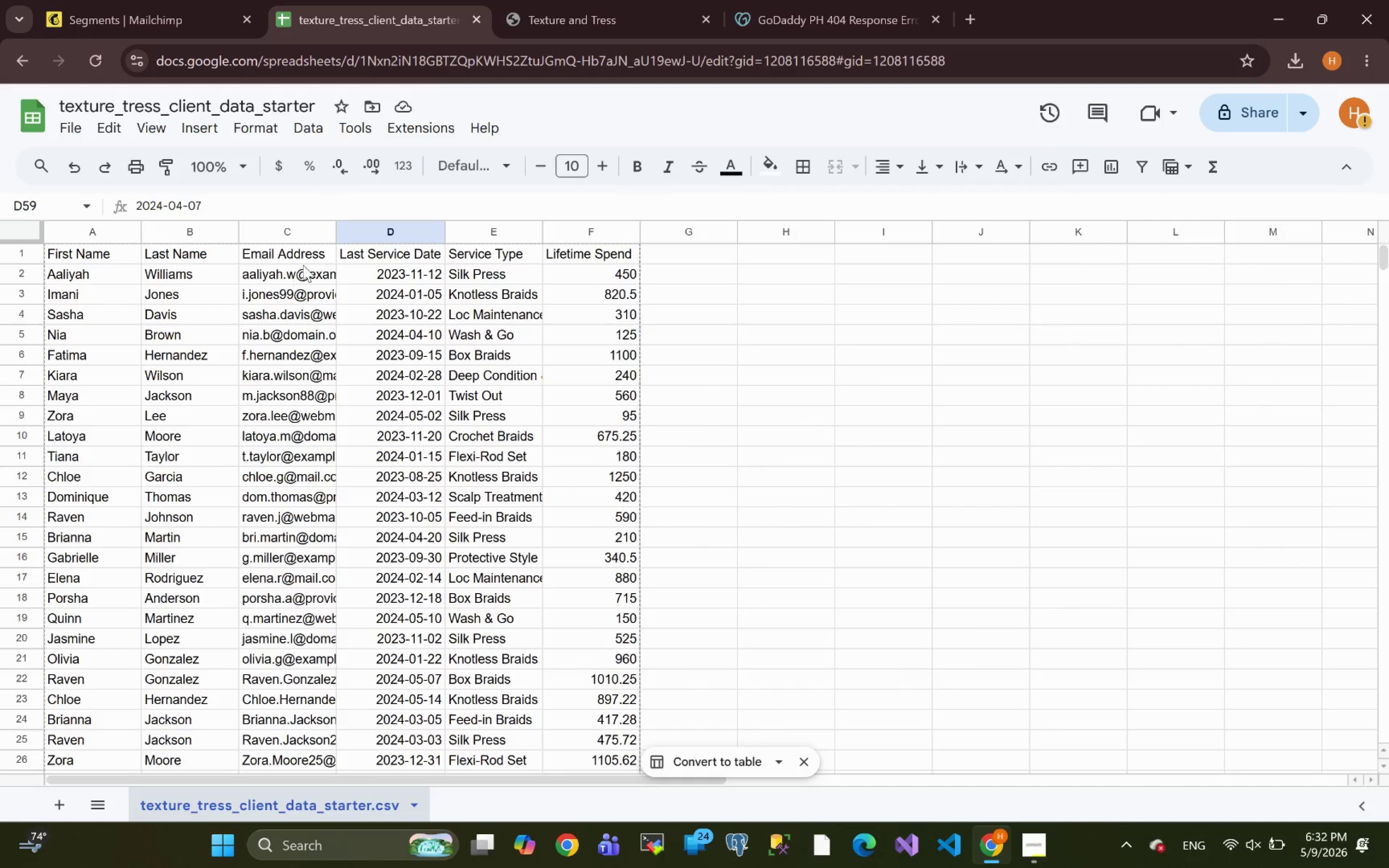 
double_click([334, 226])
 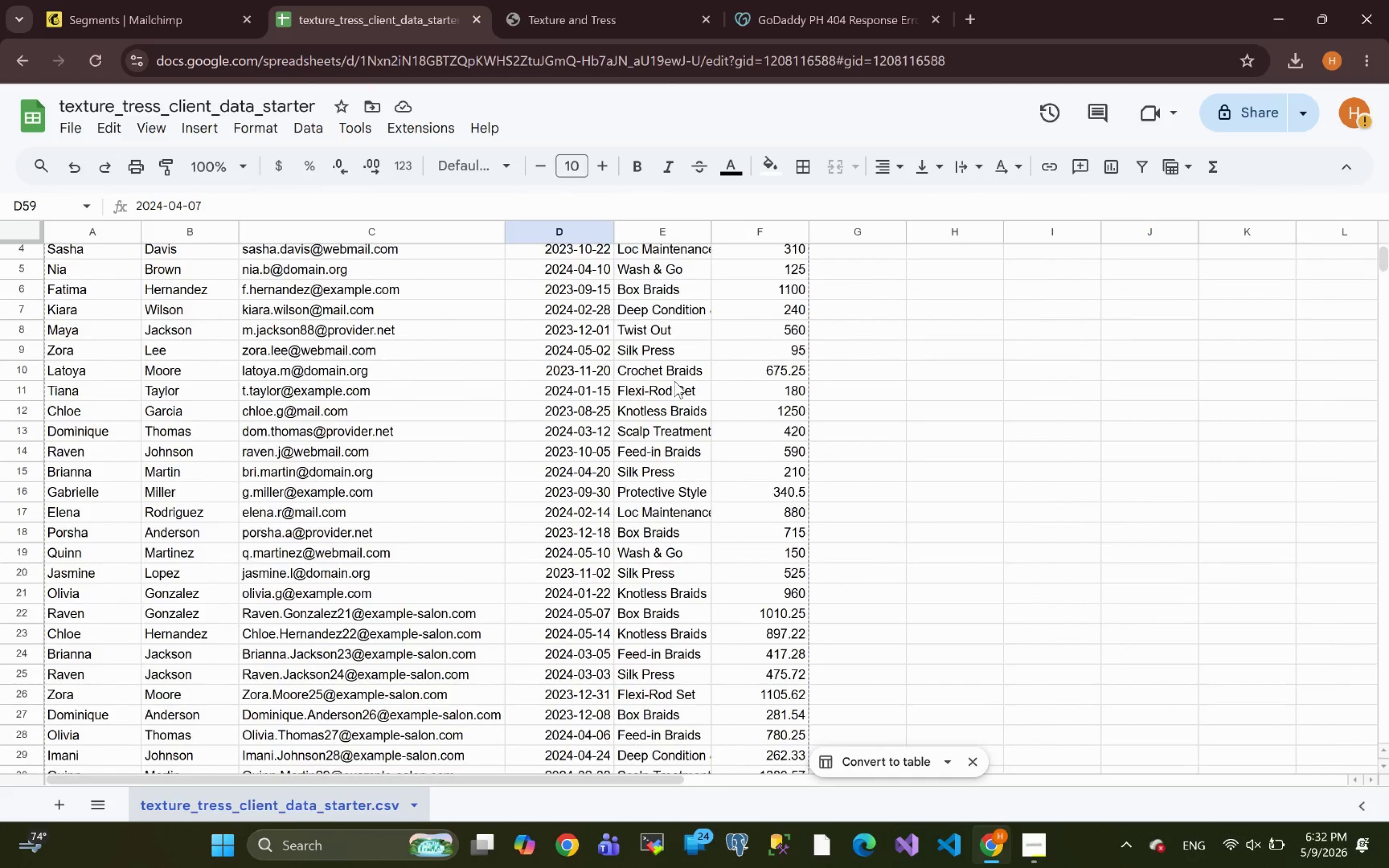 
wait(11.58)
 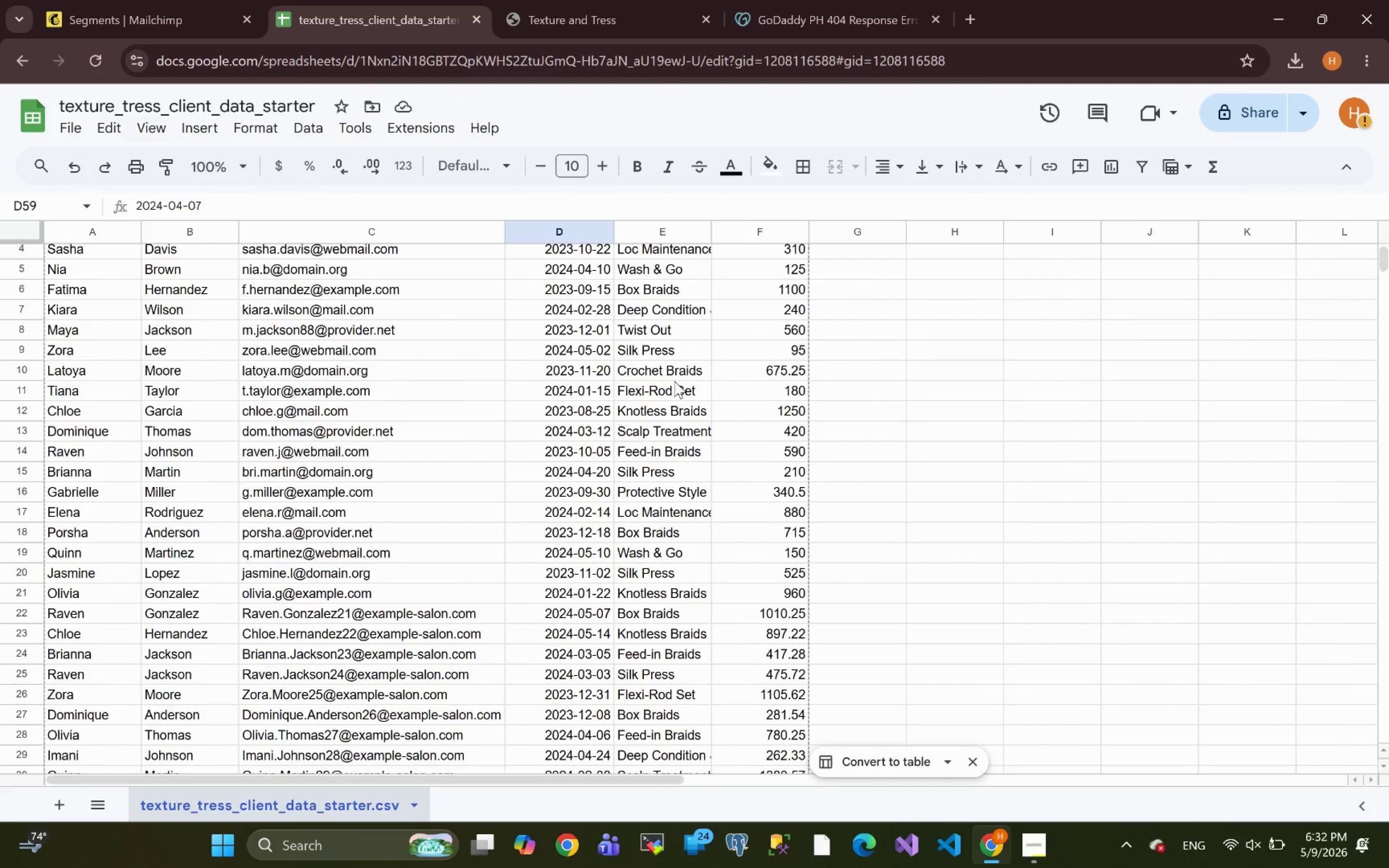 
left_click([163, 1])
 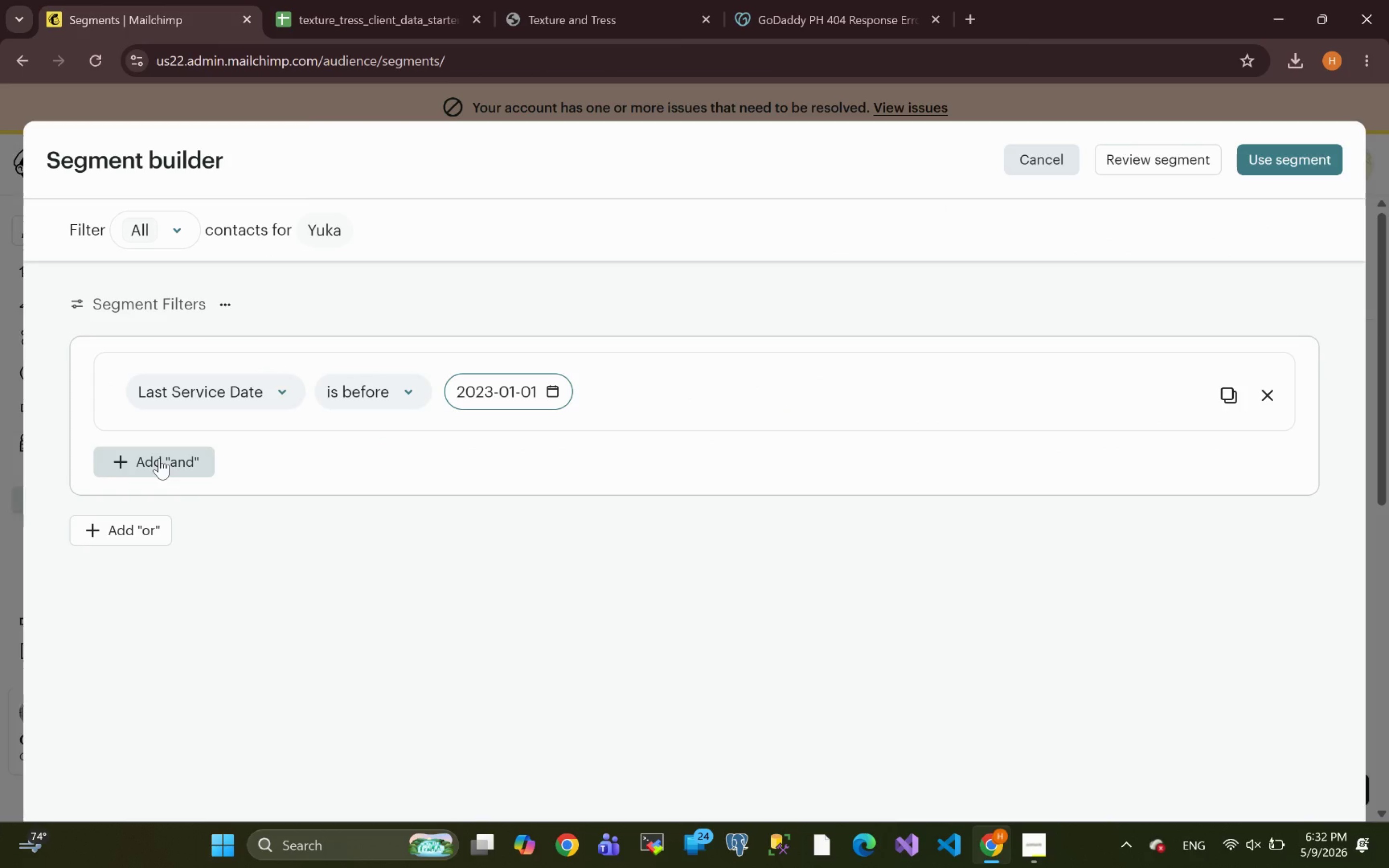 
left_click([159, 458])
 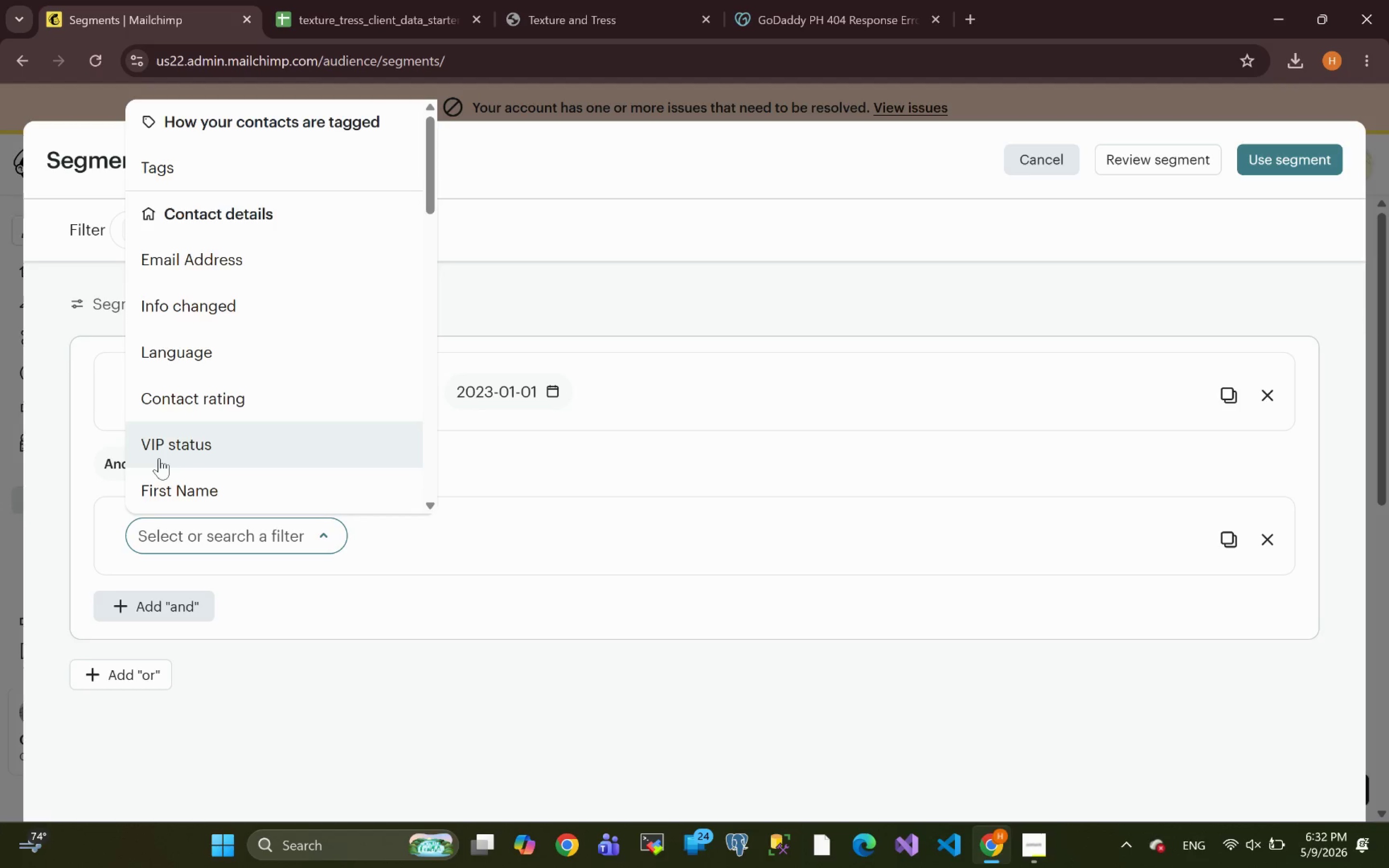 
wait(6.99)
 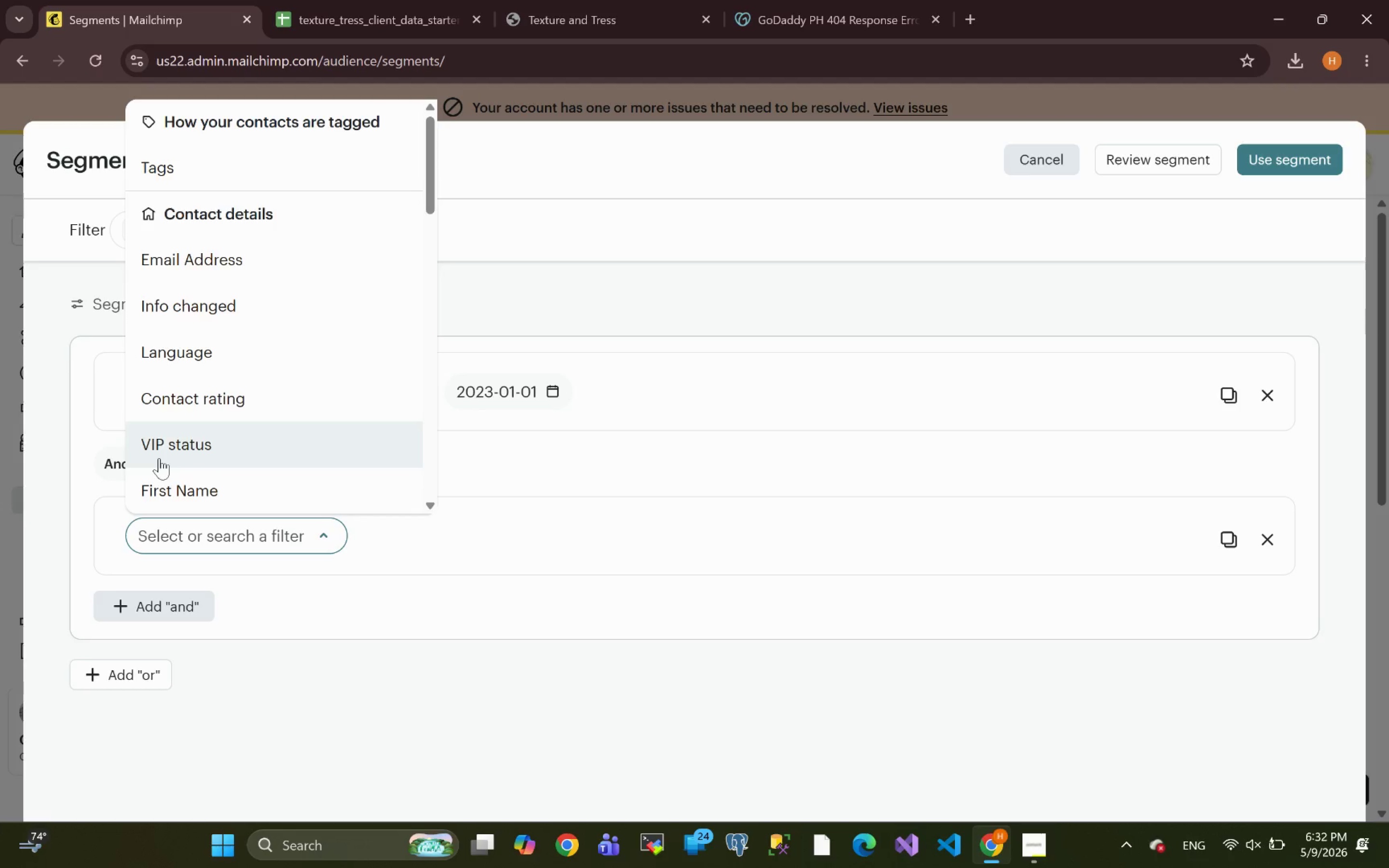 
left_click([1049, 850])